 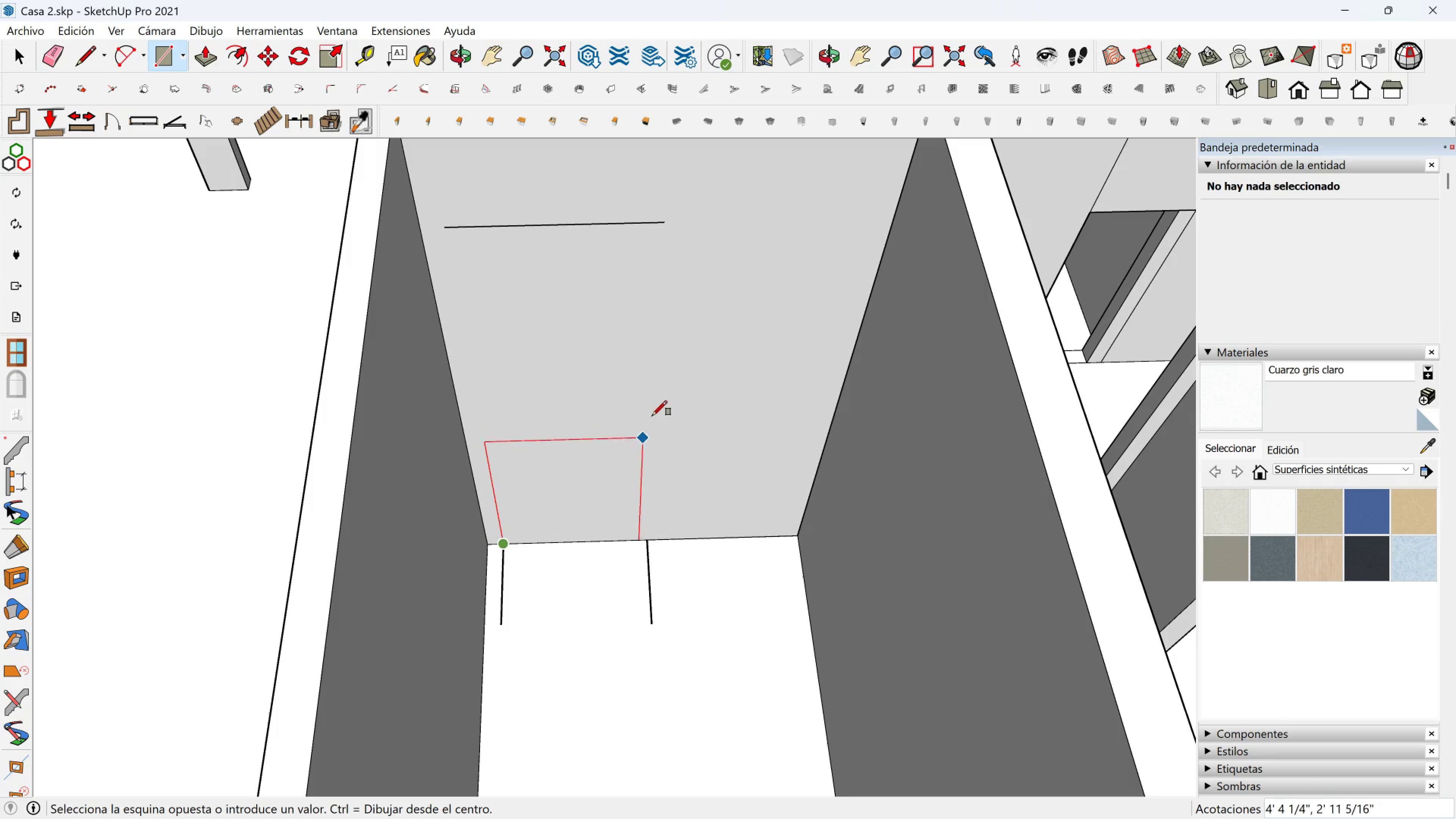 
left_click([663, 223])
 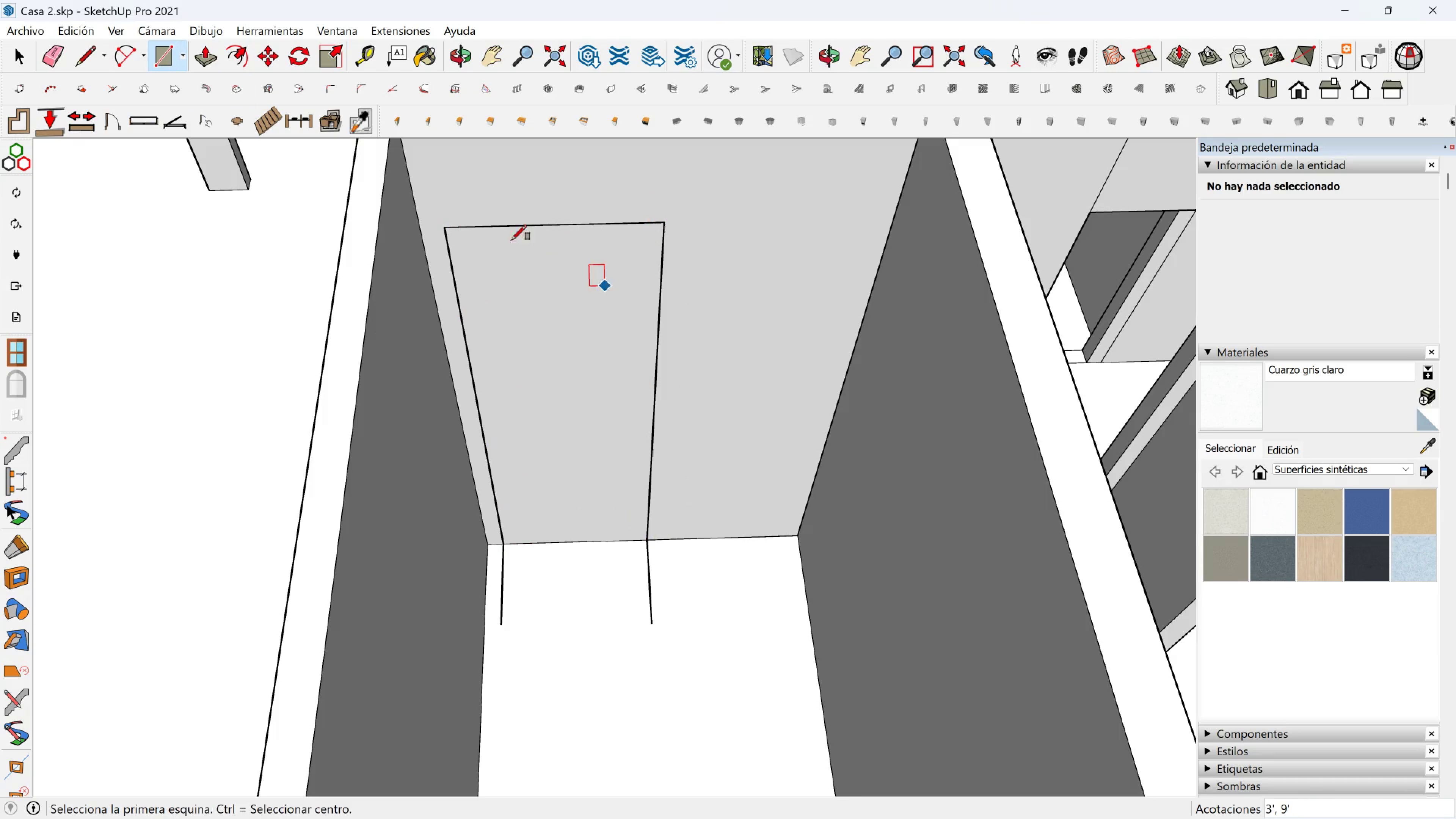 
key(Space)
 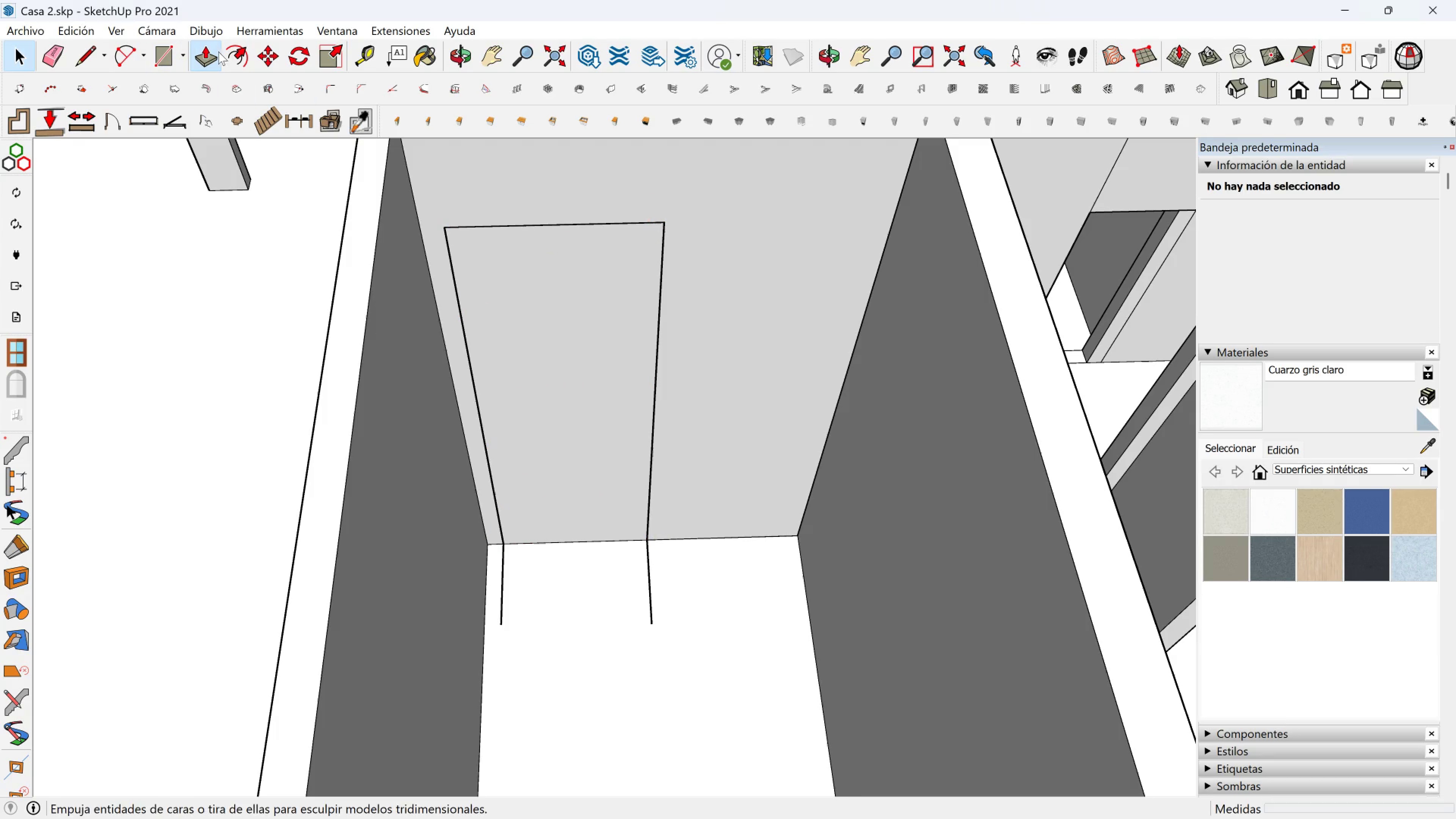 
left_click([218, 52])
 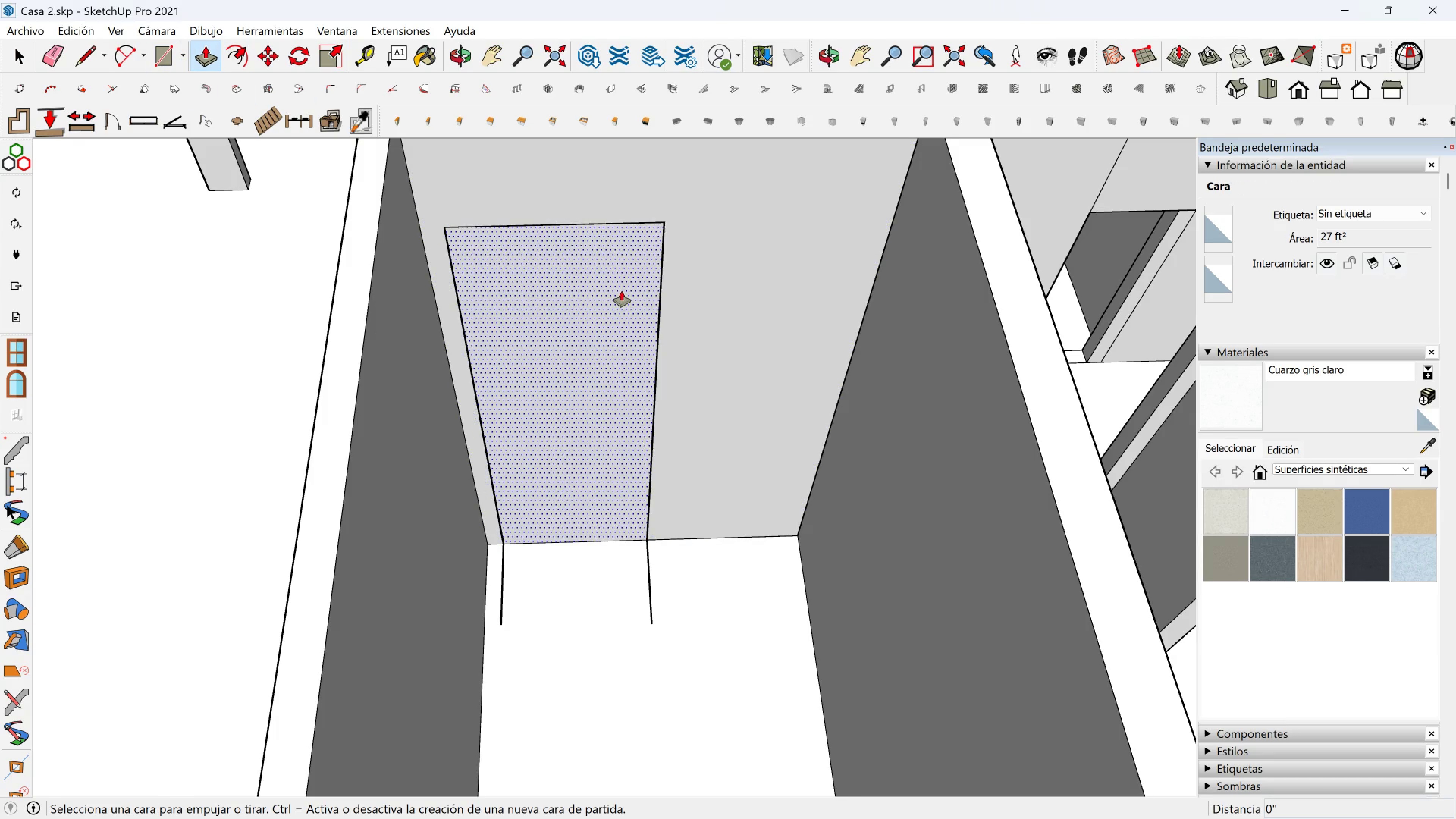 
left_click([621, 291])
 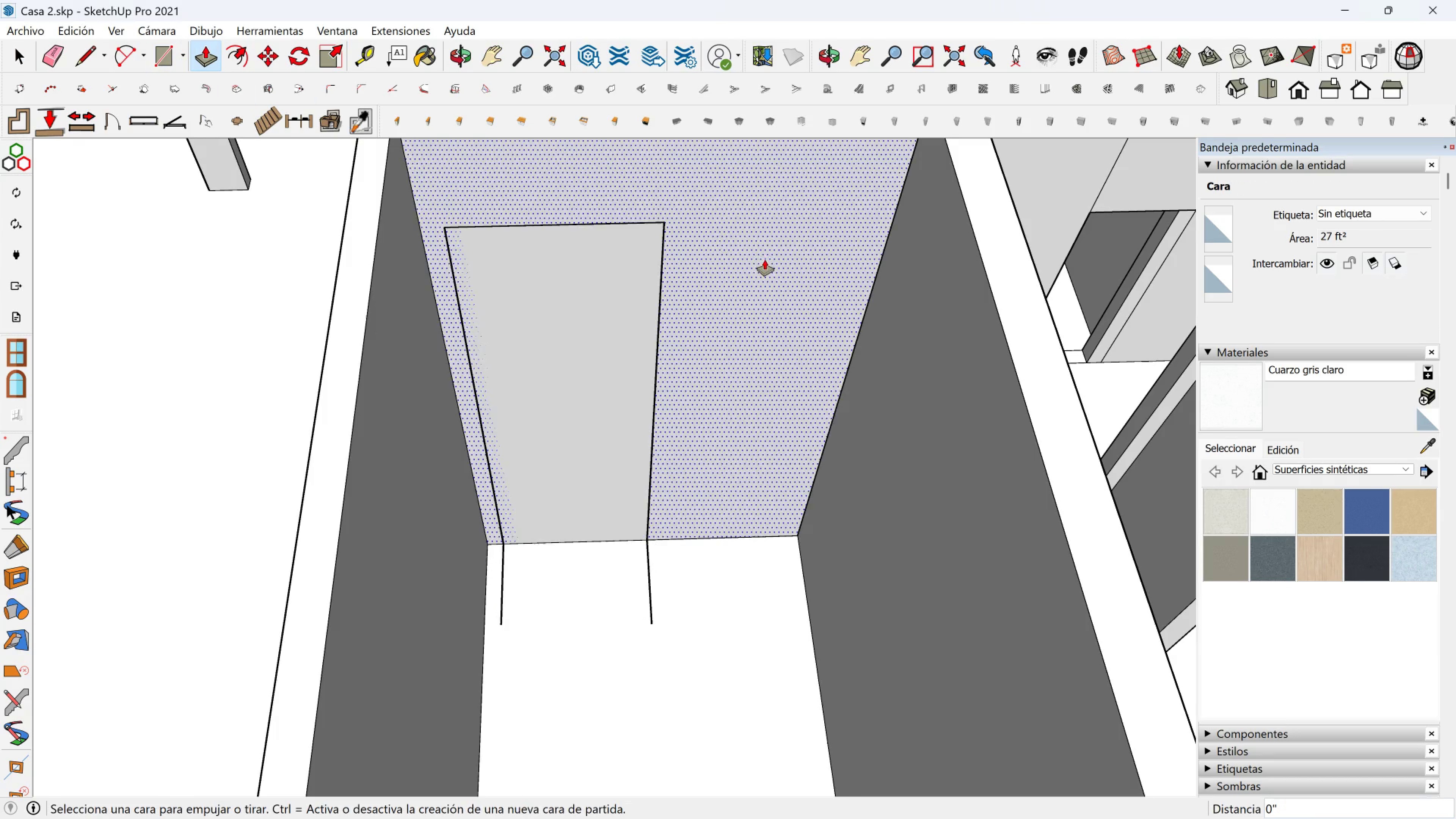 
key(Shift+ShiftLeft)
 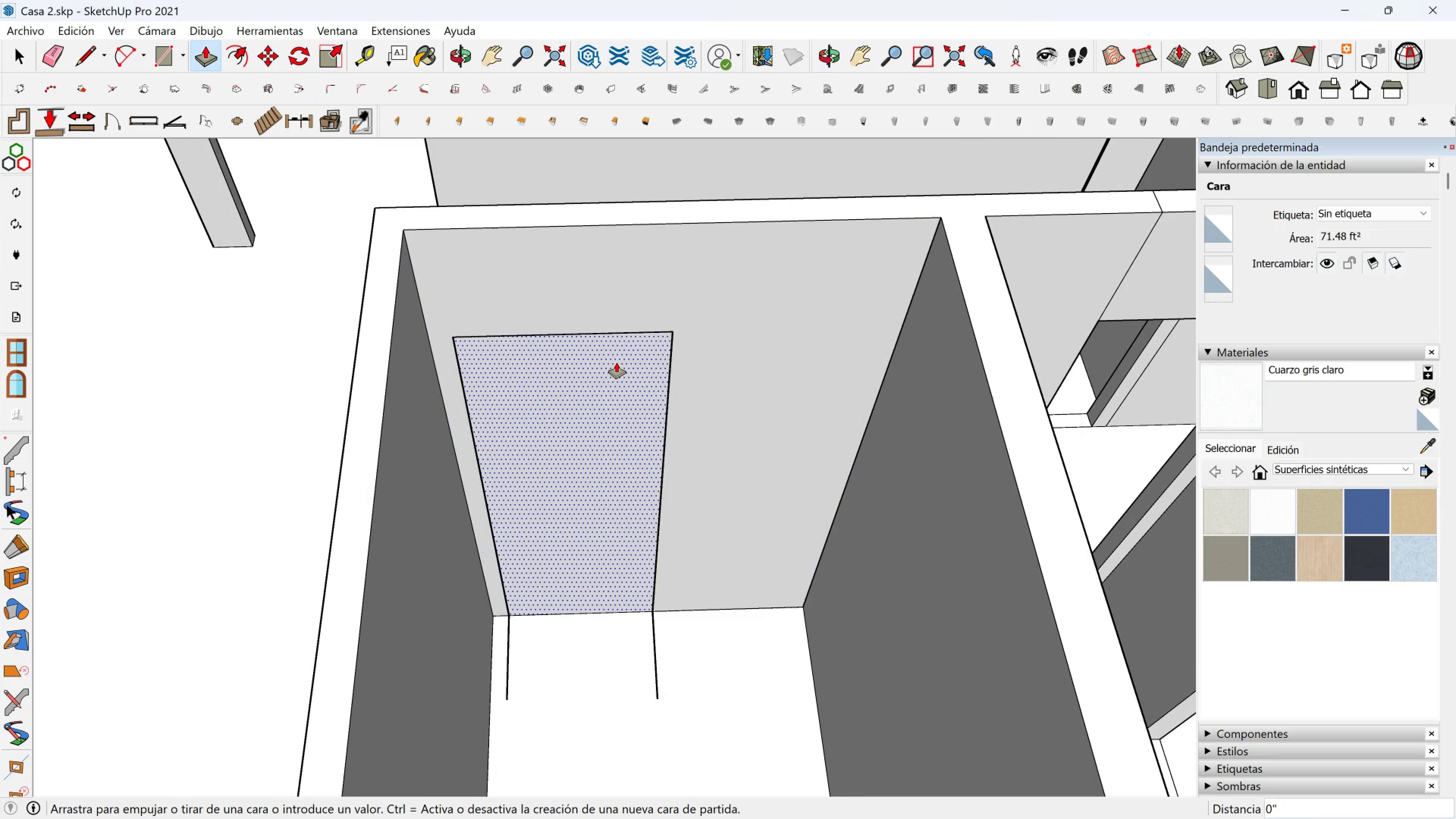 
left_click([617, 362])
 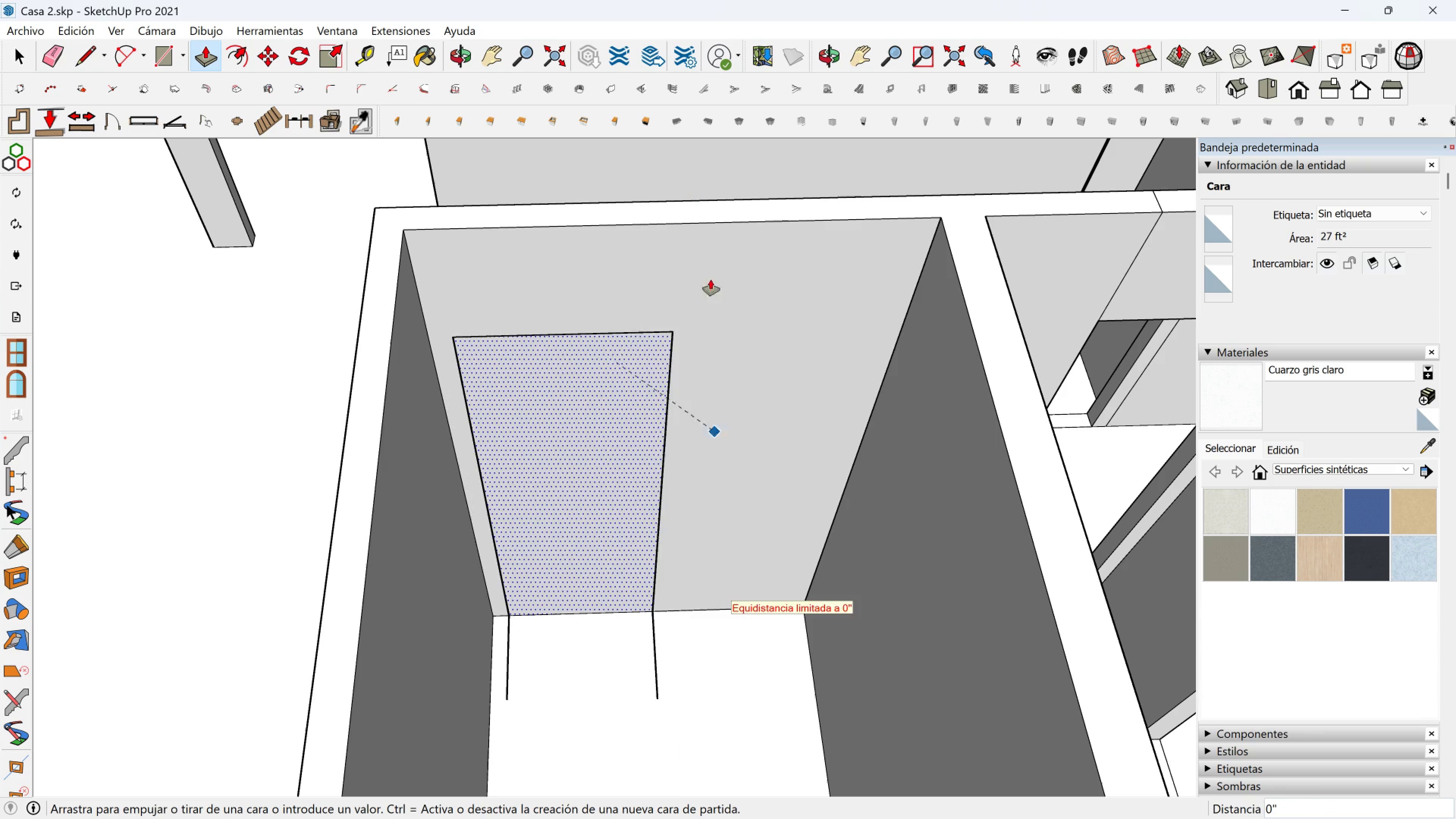 
left_click([739, 201])
 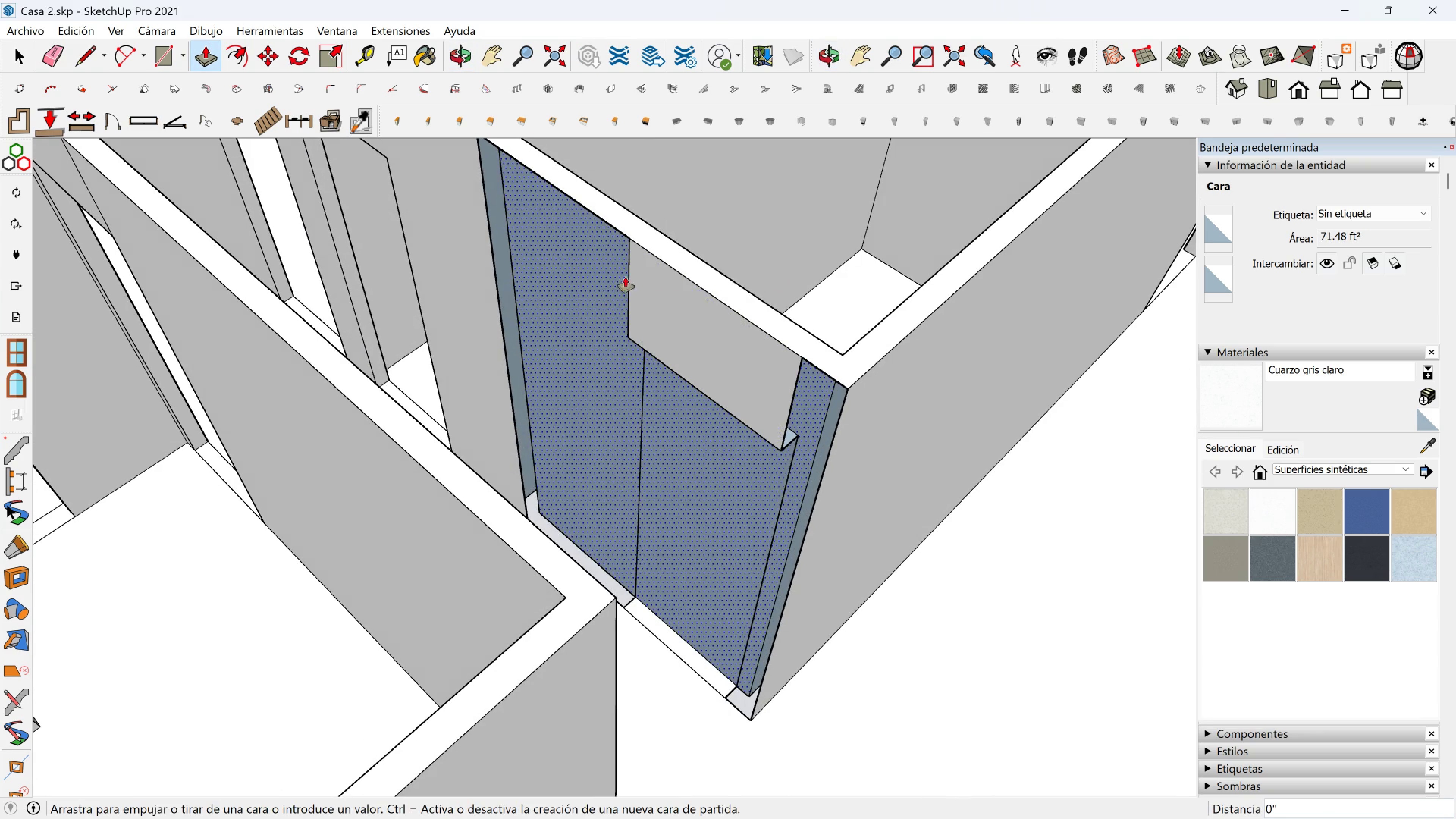 
left_click([706, 324])